 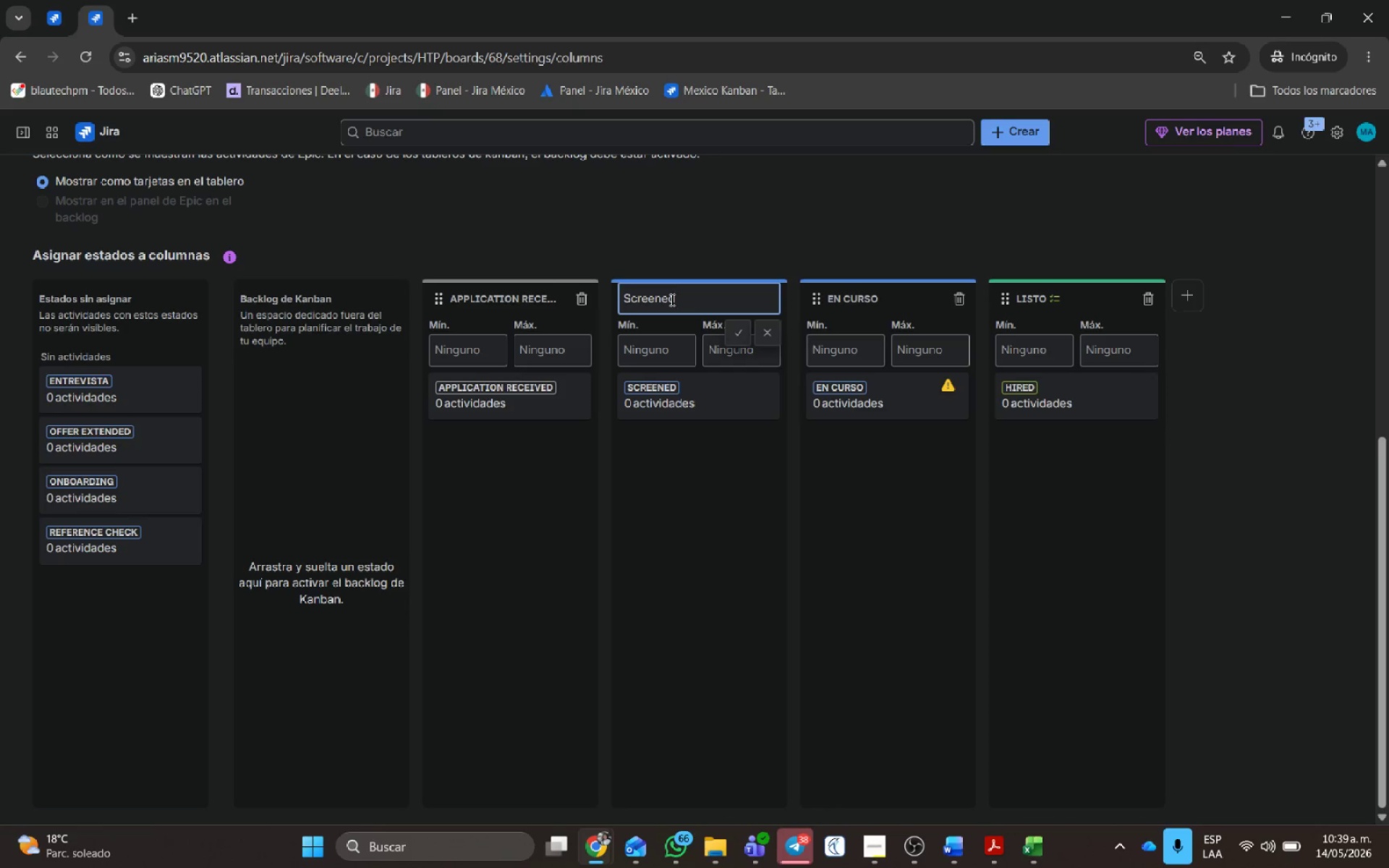 
left_click([747, 540])
 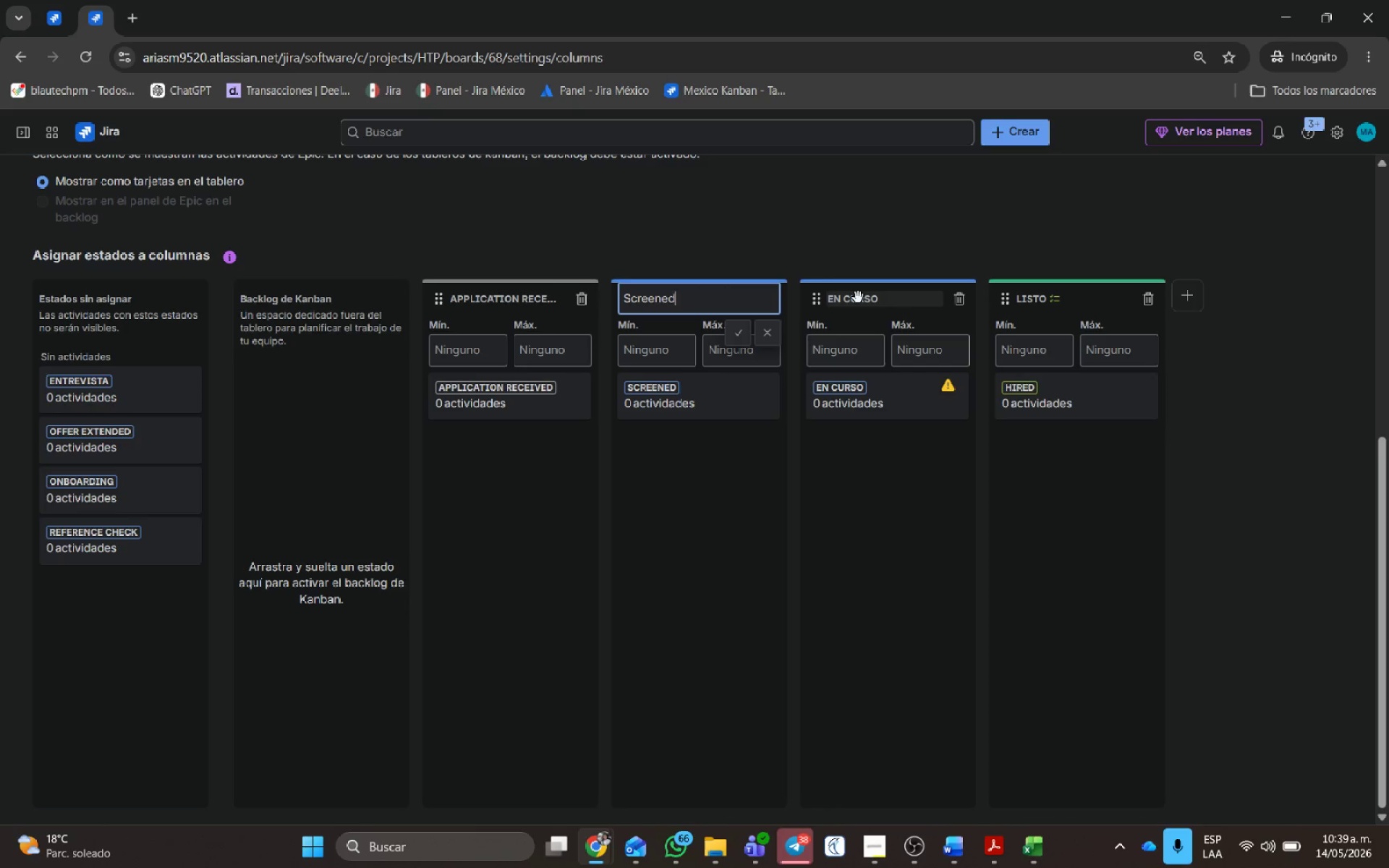 
left_click([871, 302])
 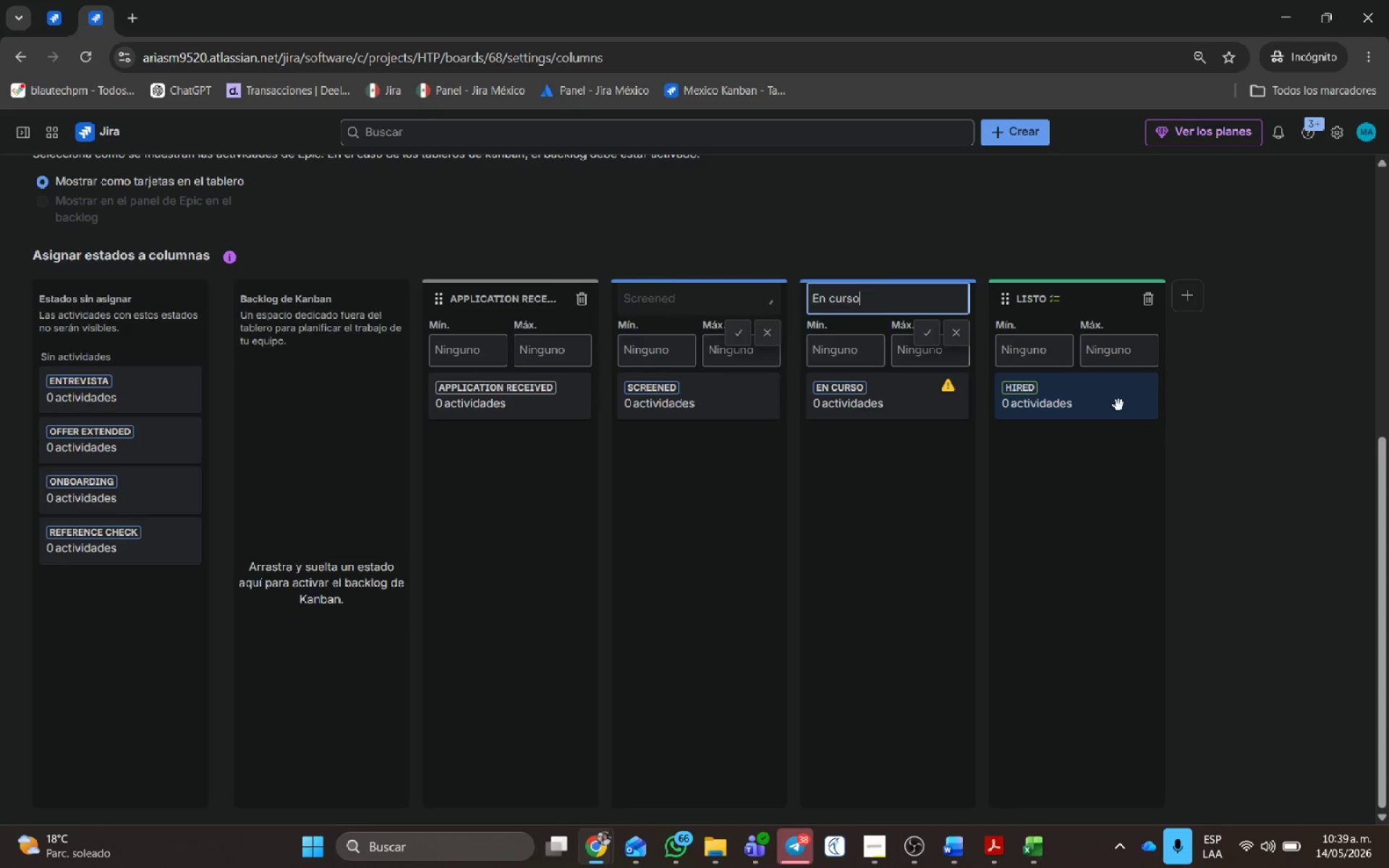 
key(Alt+AltLeft)
 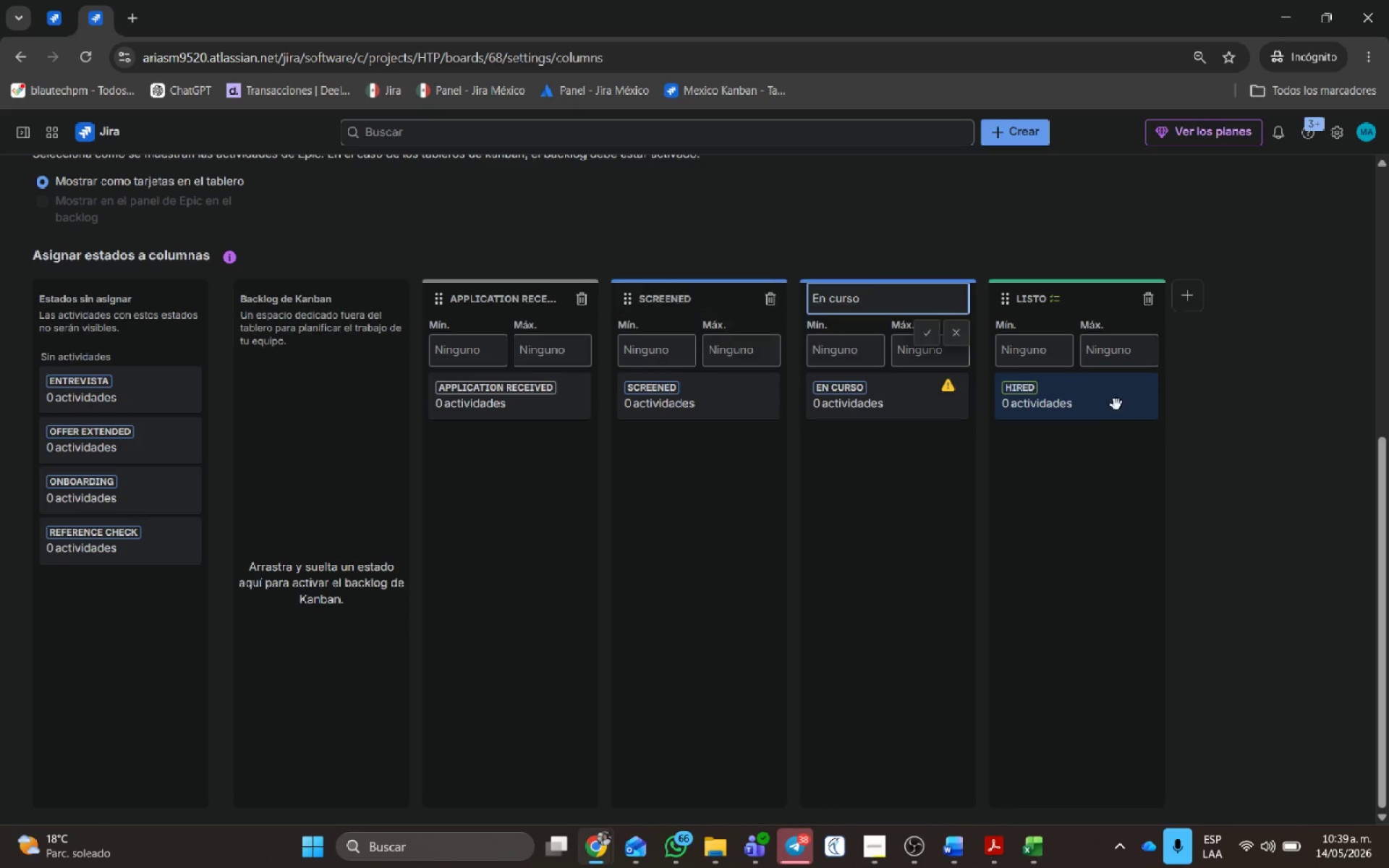 
key(Alt+Tab)